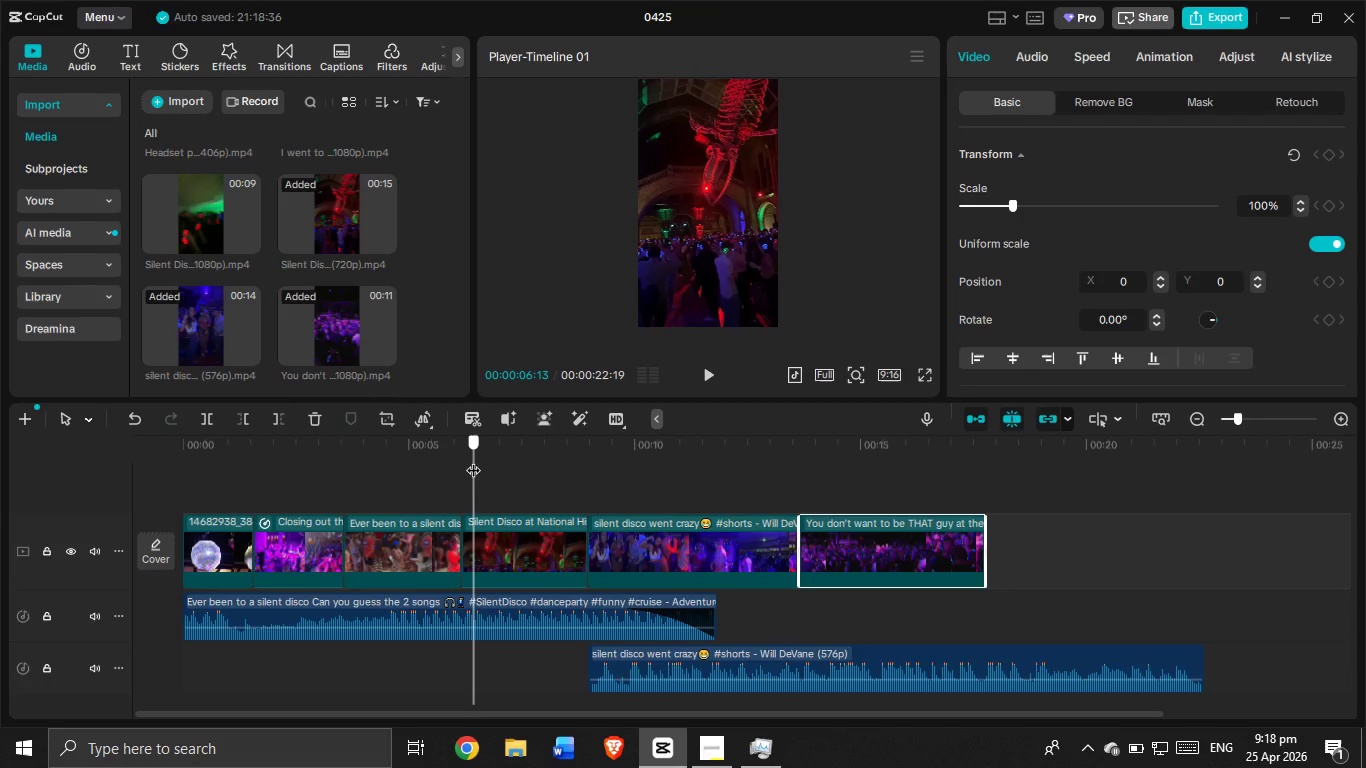 
left_click_drag(start_coordinate=[473, 460], to_coordinate=[89, 436])
 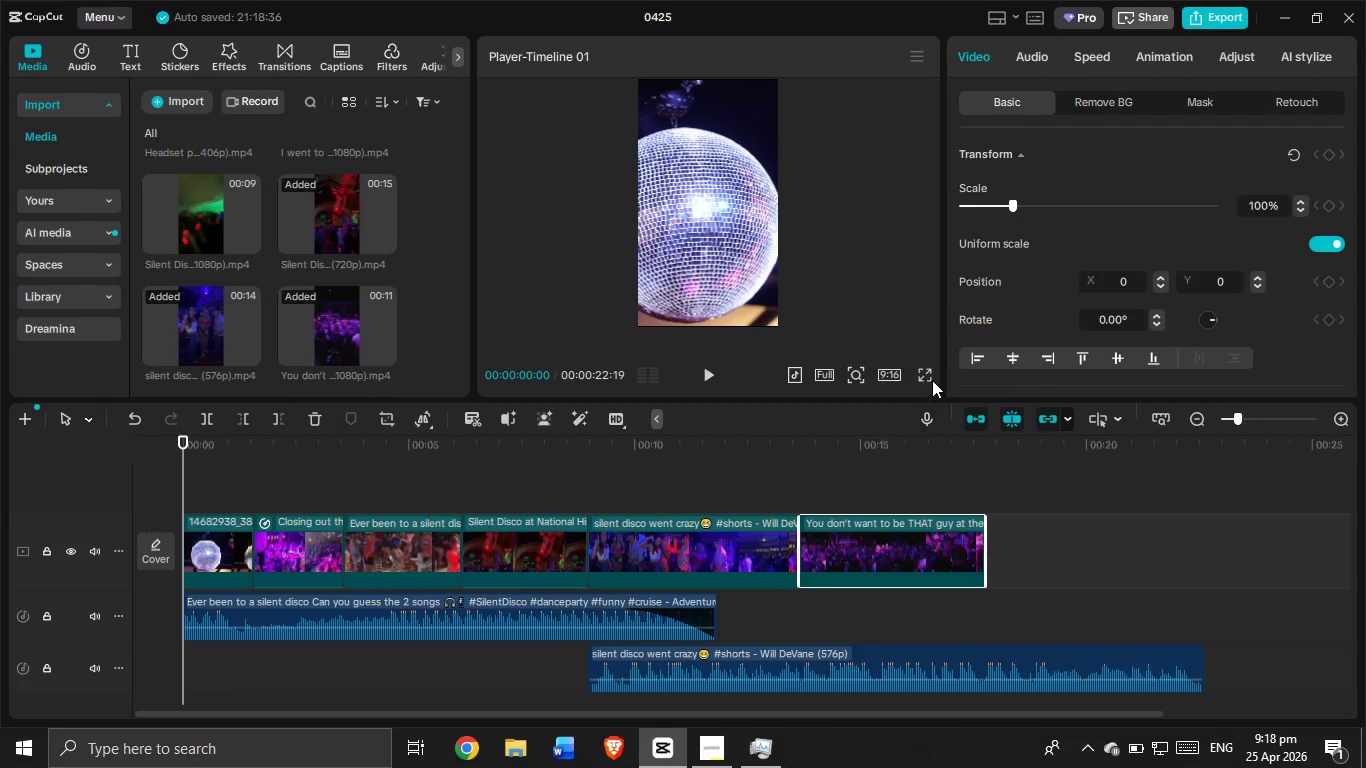 
left_click([930, 377])
 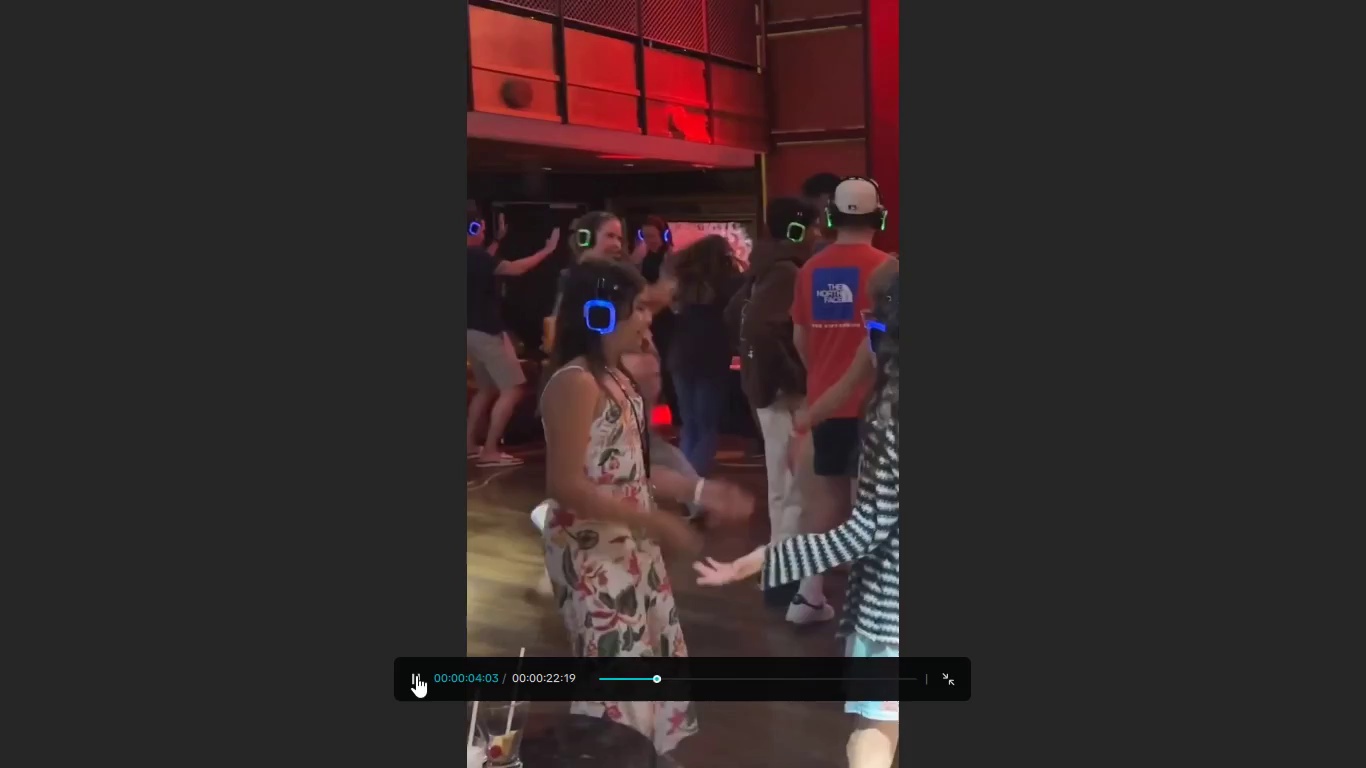 
wait(7.58)
 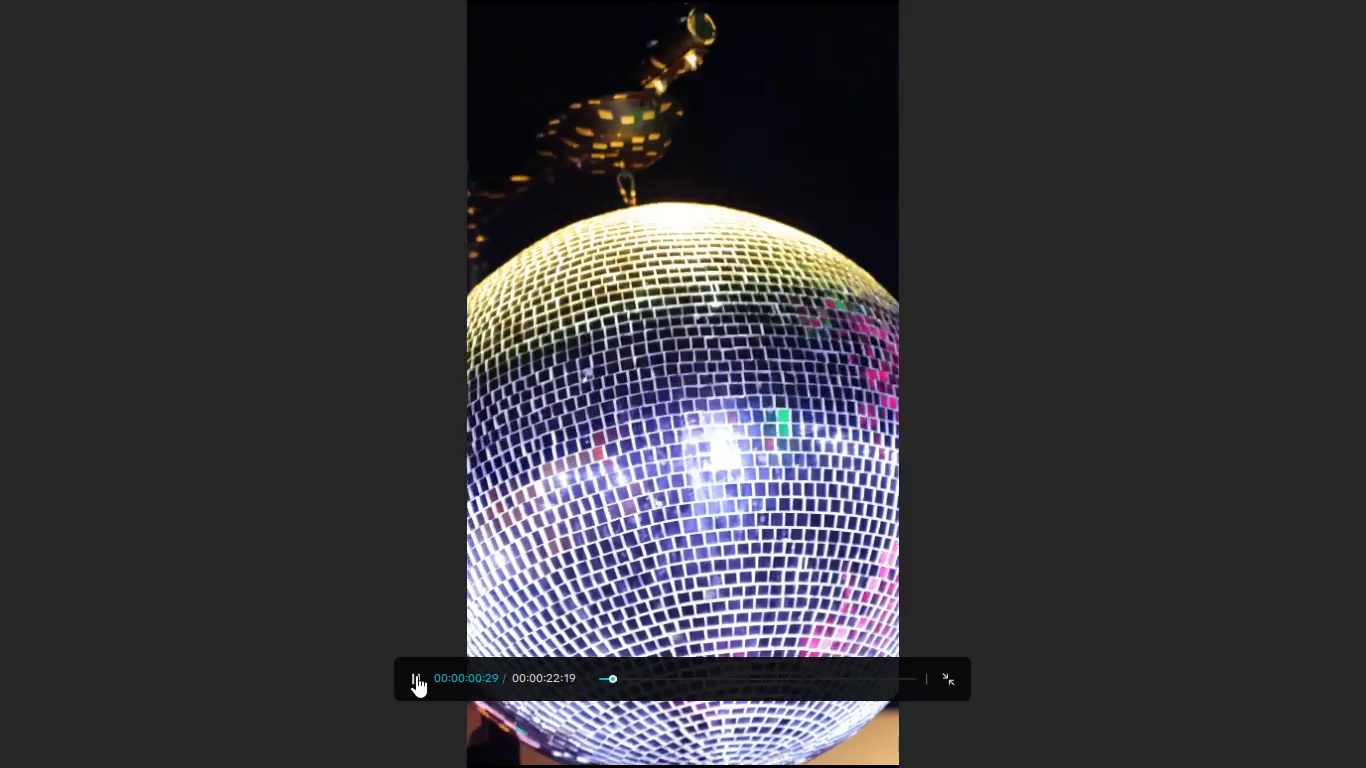 
key(Escape)
 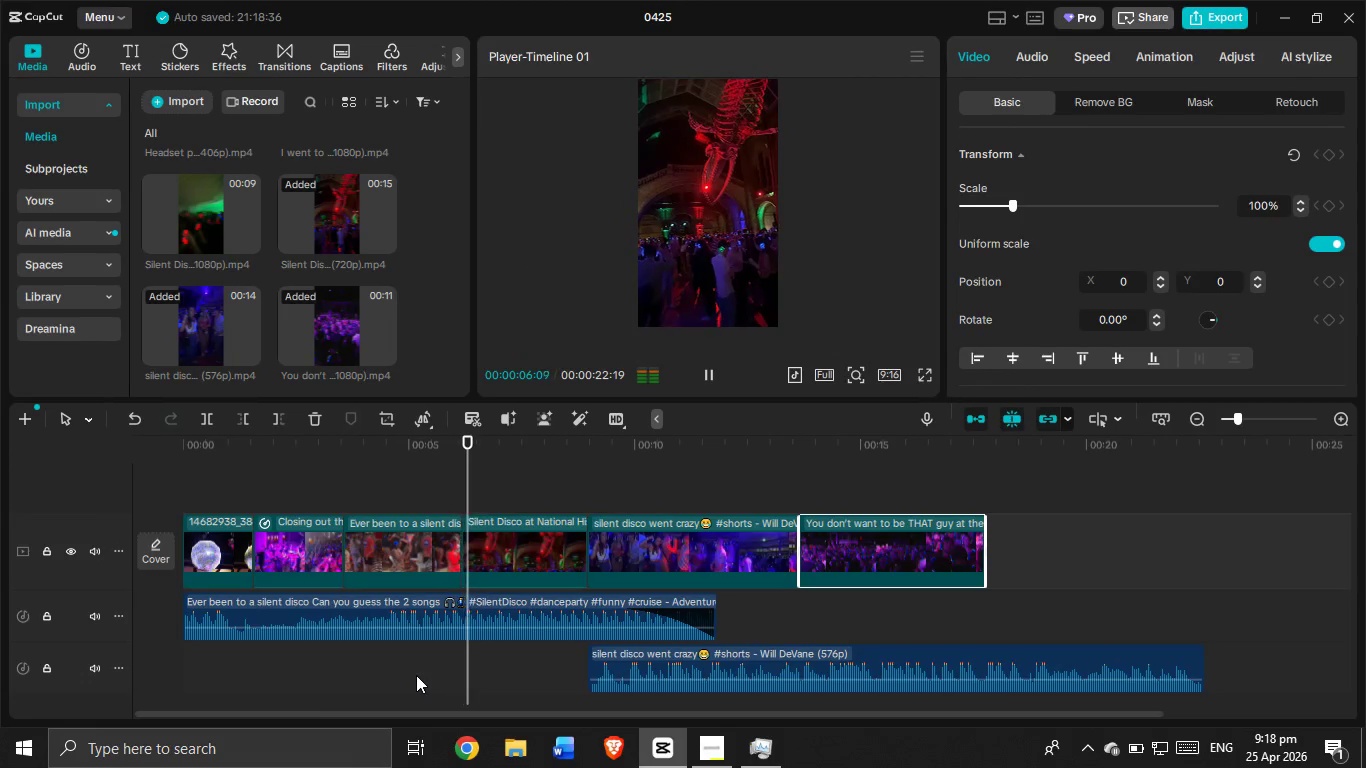 
key(Alt+Tab)